 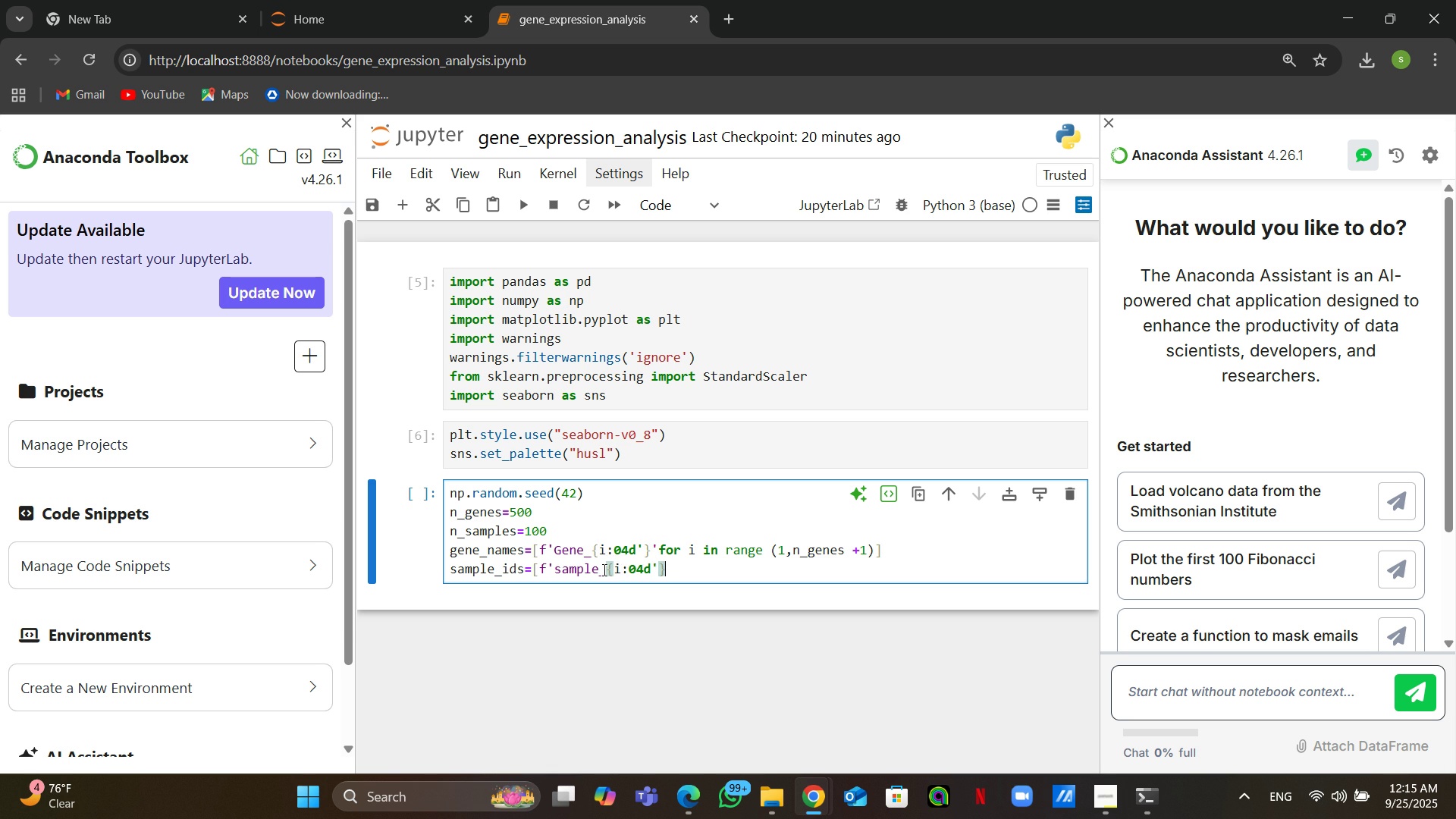 
left_click([641, 571])
 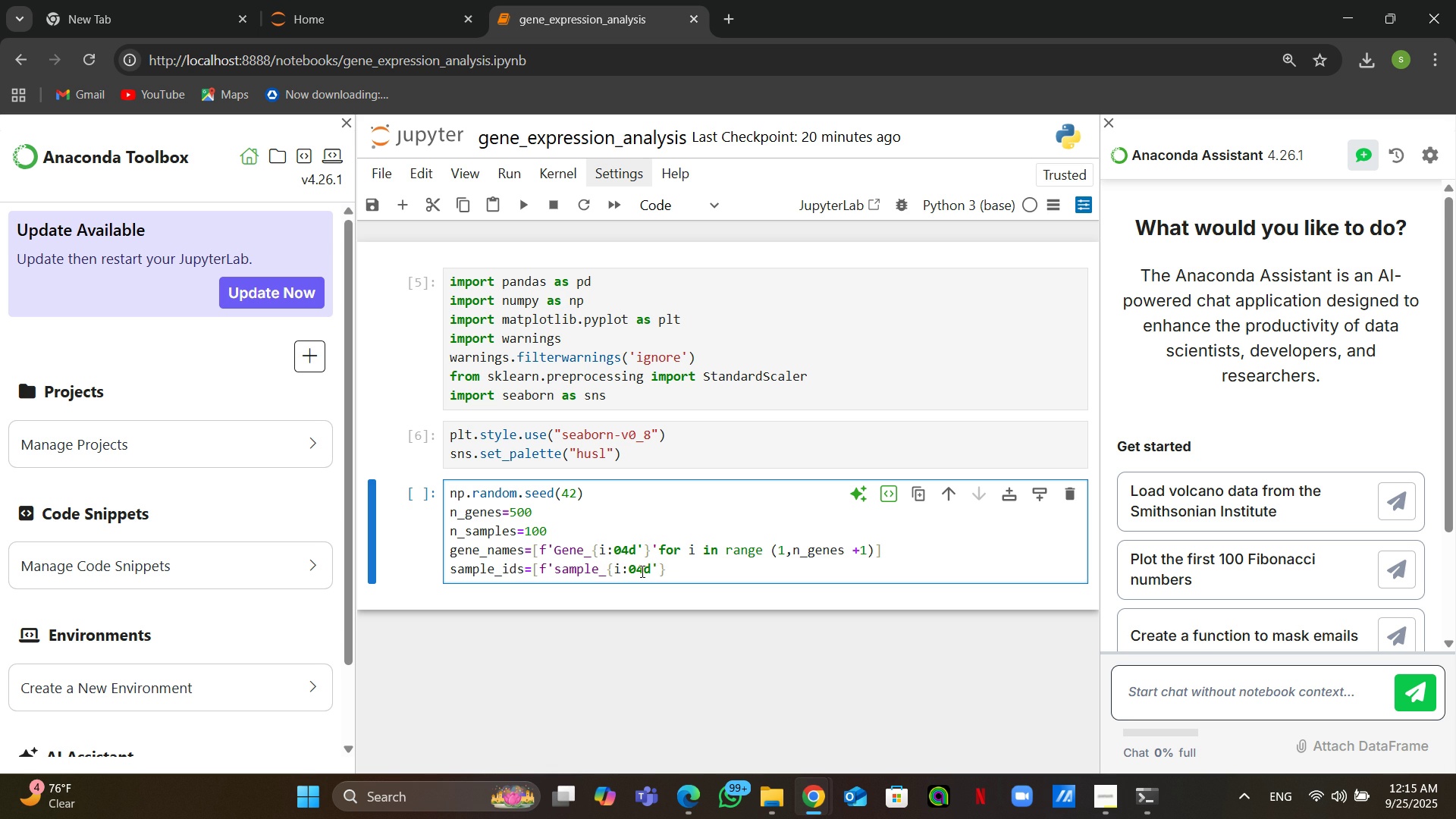 
key(Backspace)
 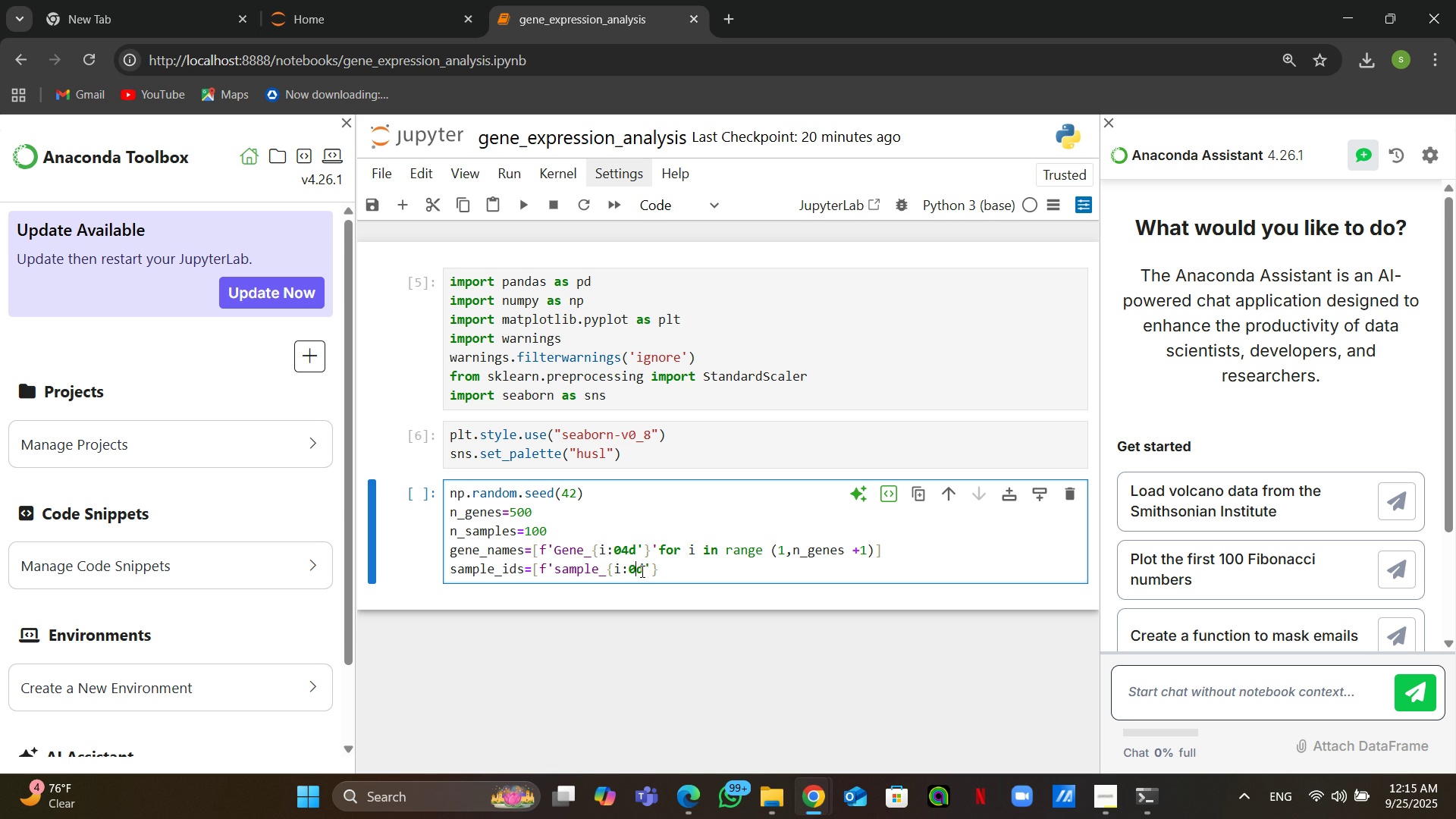 
key(Numpad3)
 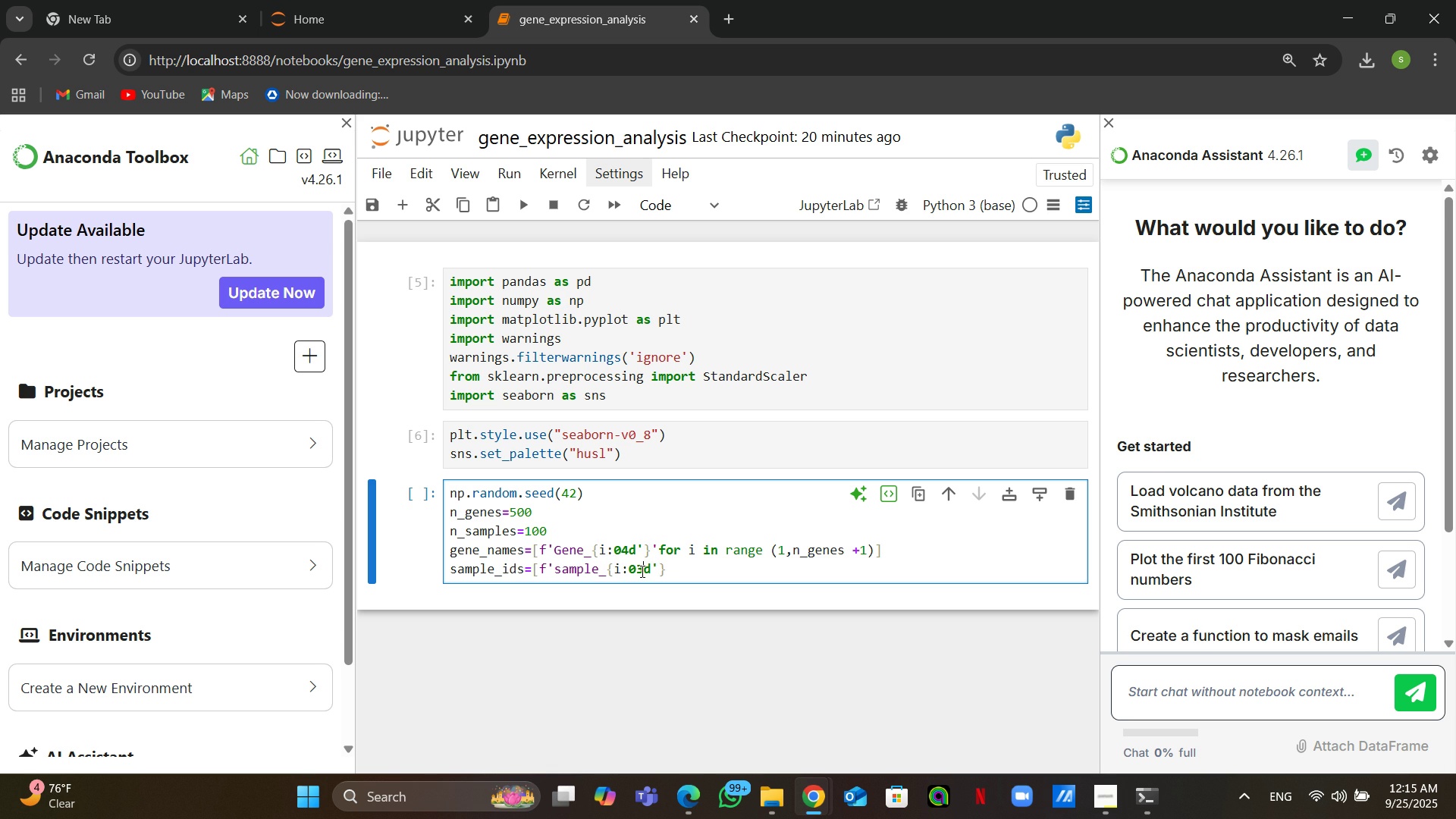 
left_click([673, 573])
 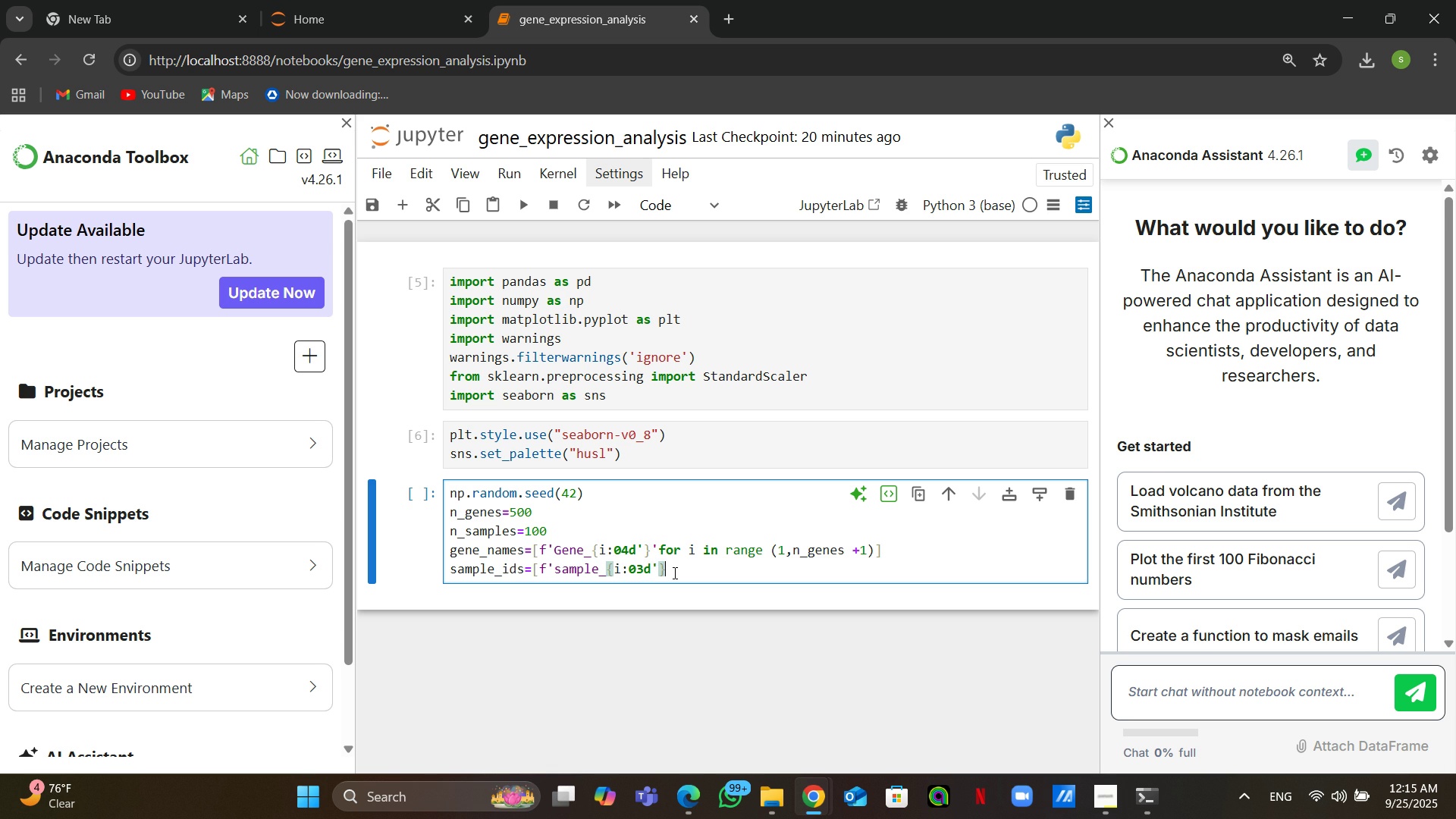 
key(Semicolon)
 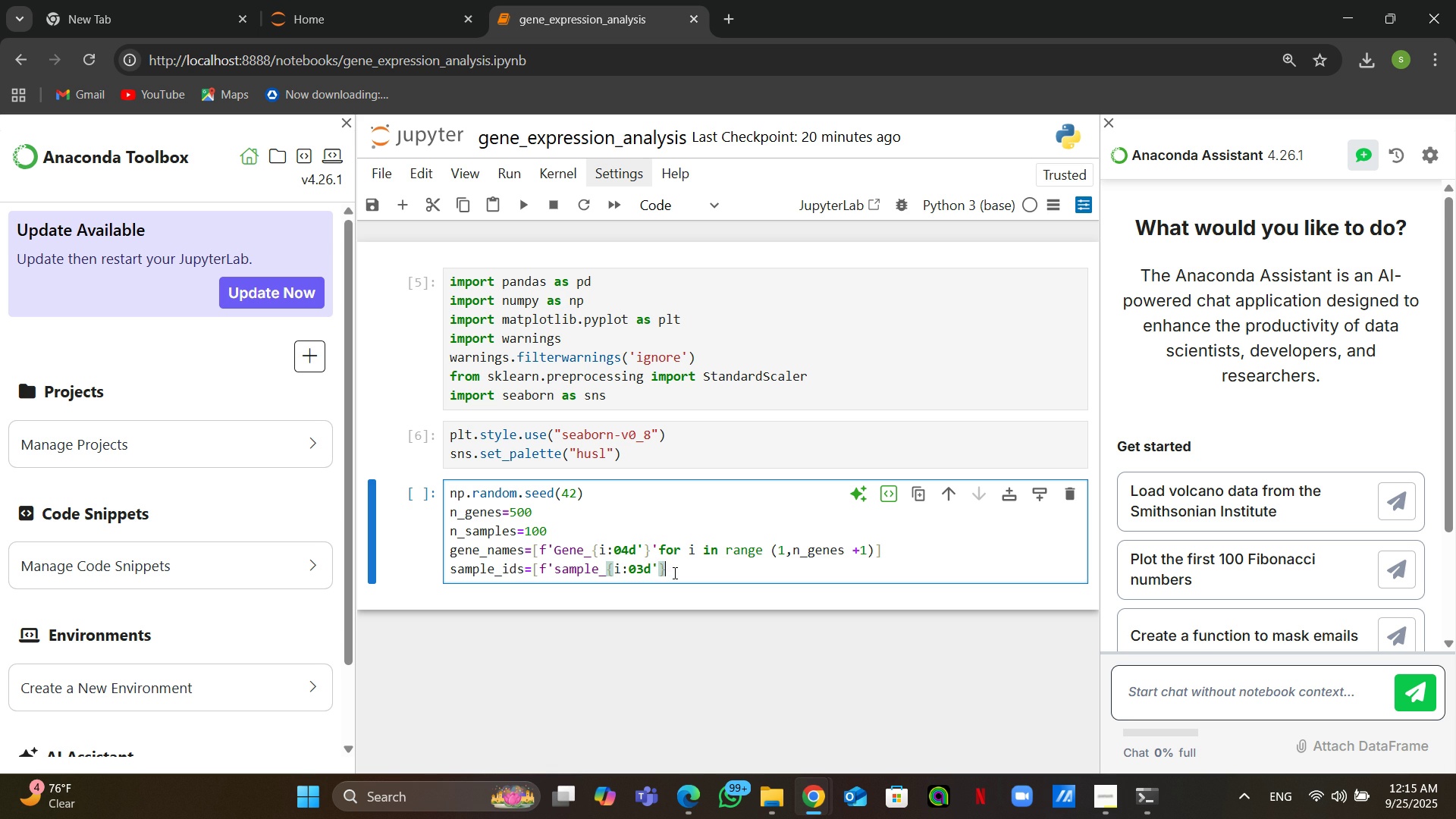 
key(Backspace)
 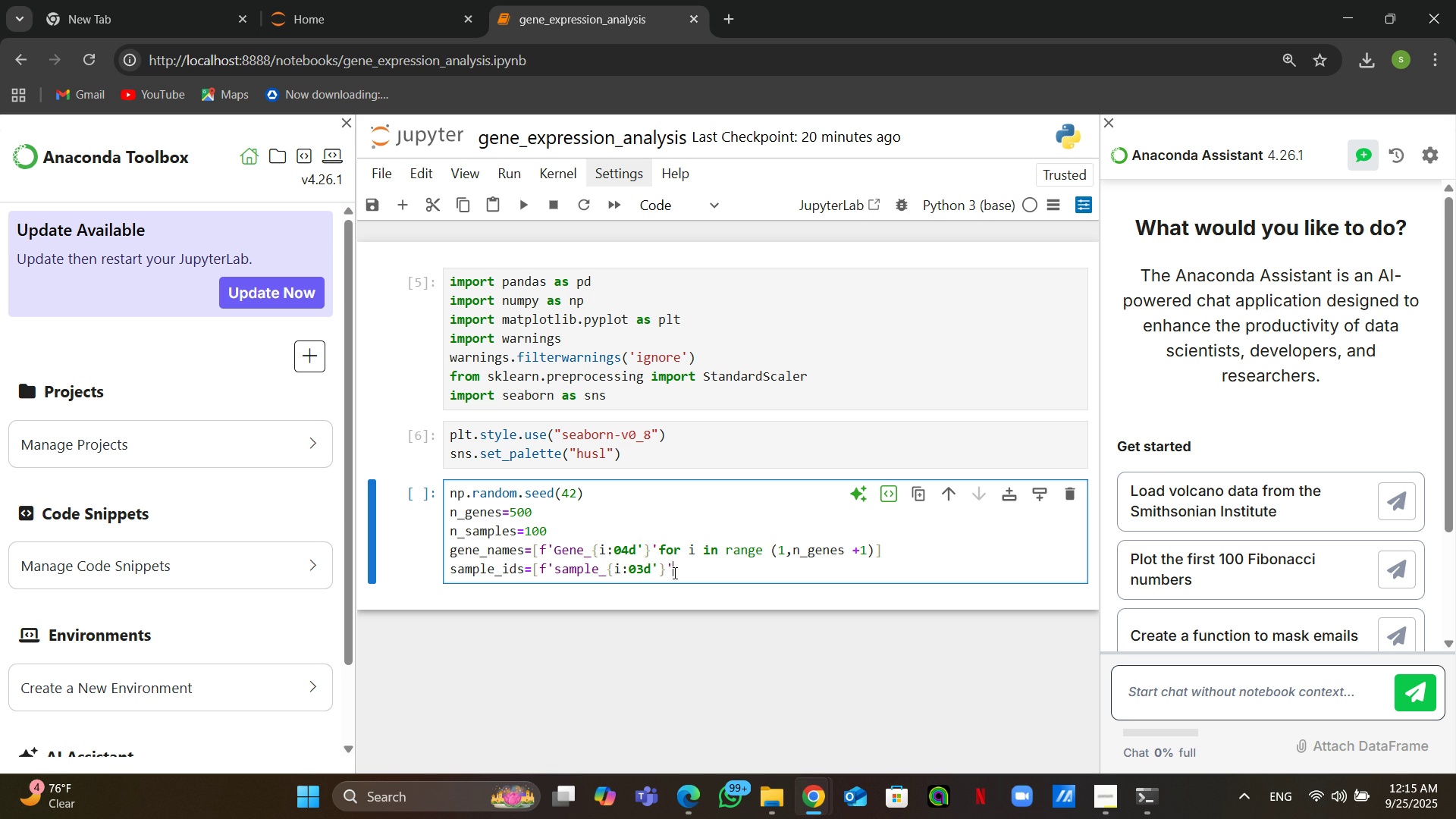 
key(Quote)
 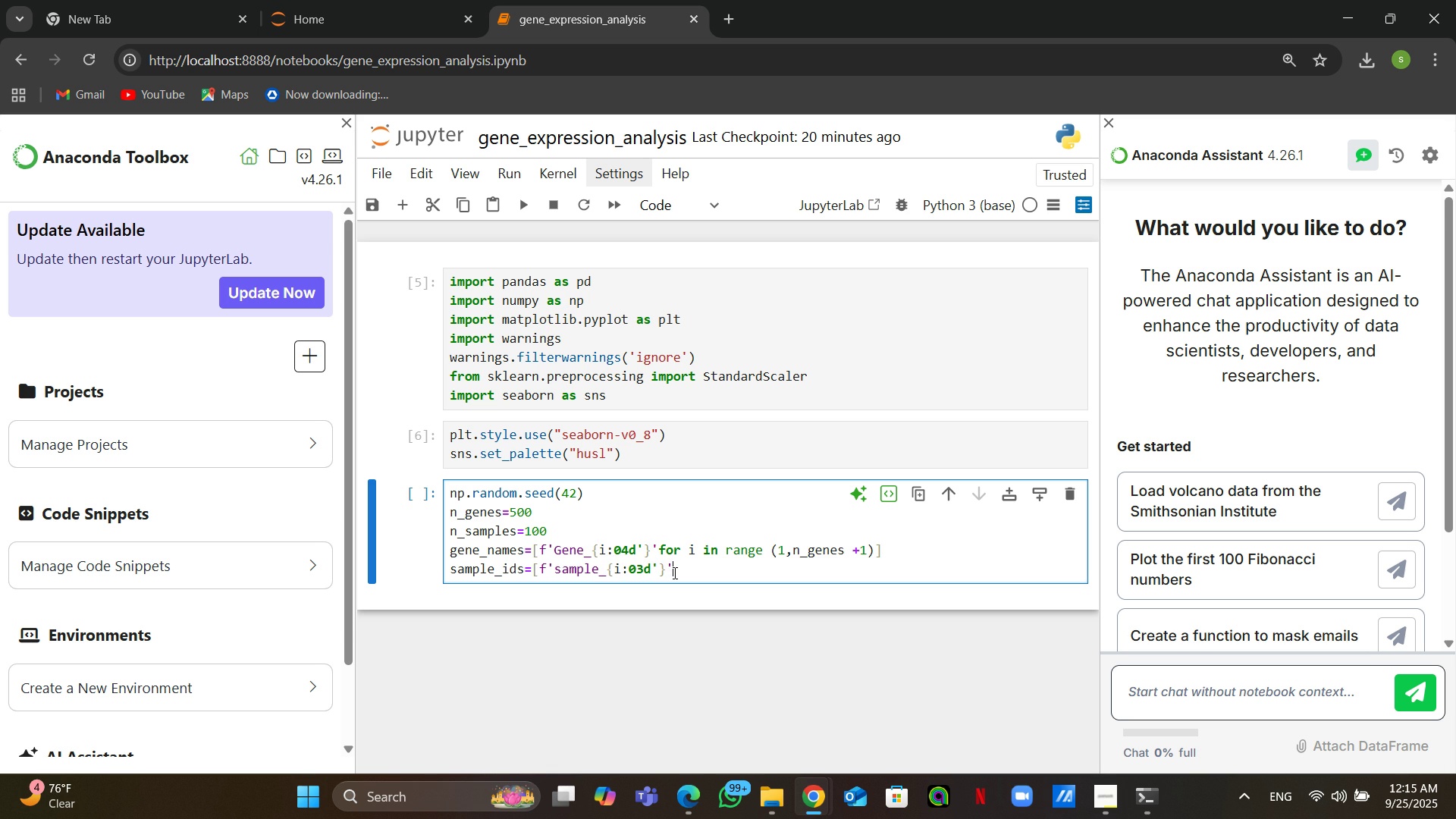 
type(for i in range )